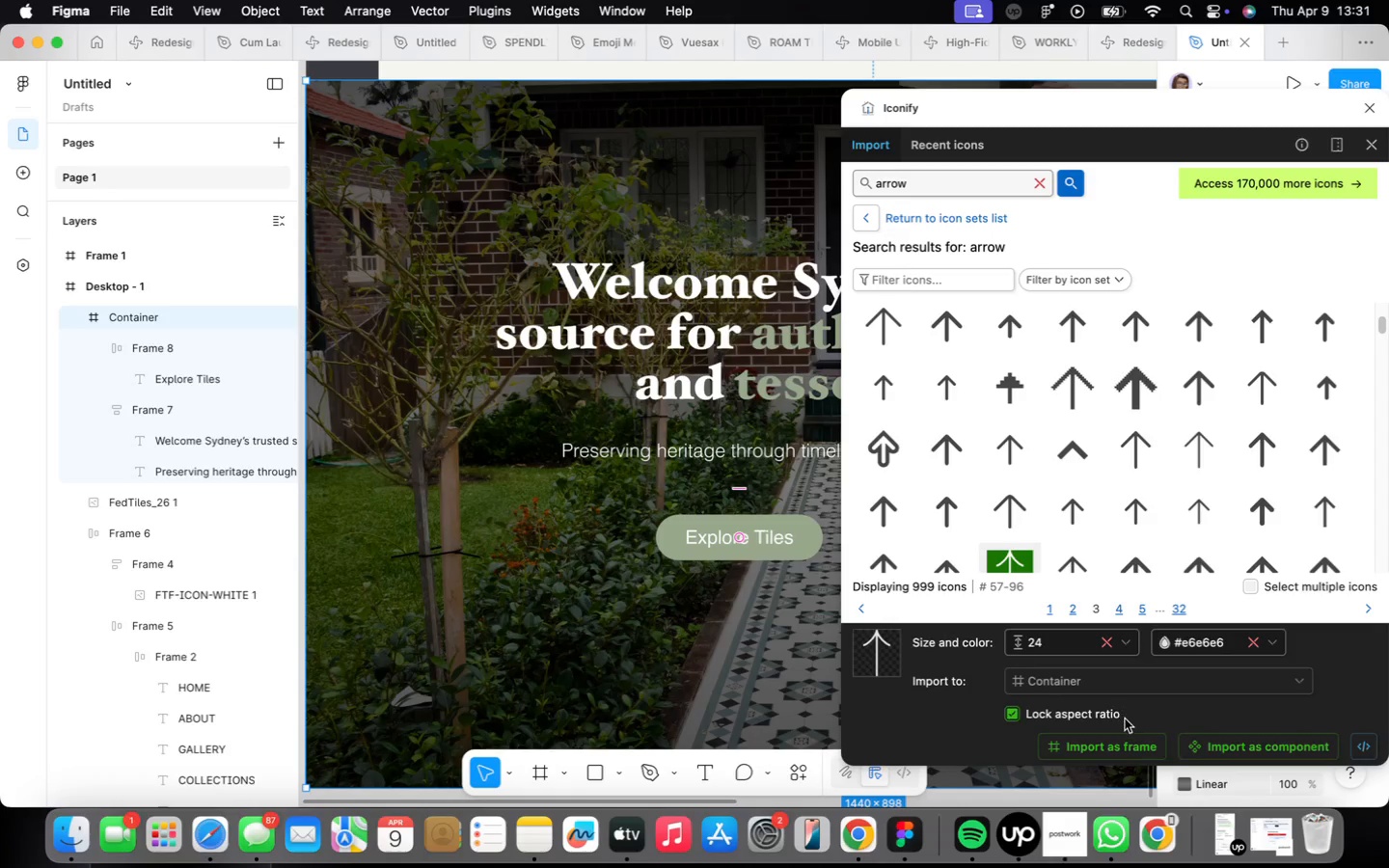 
left_click([1109, 743])
 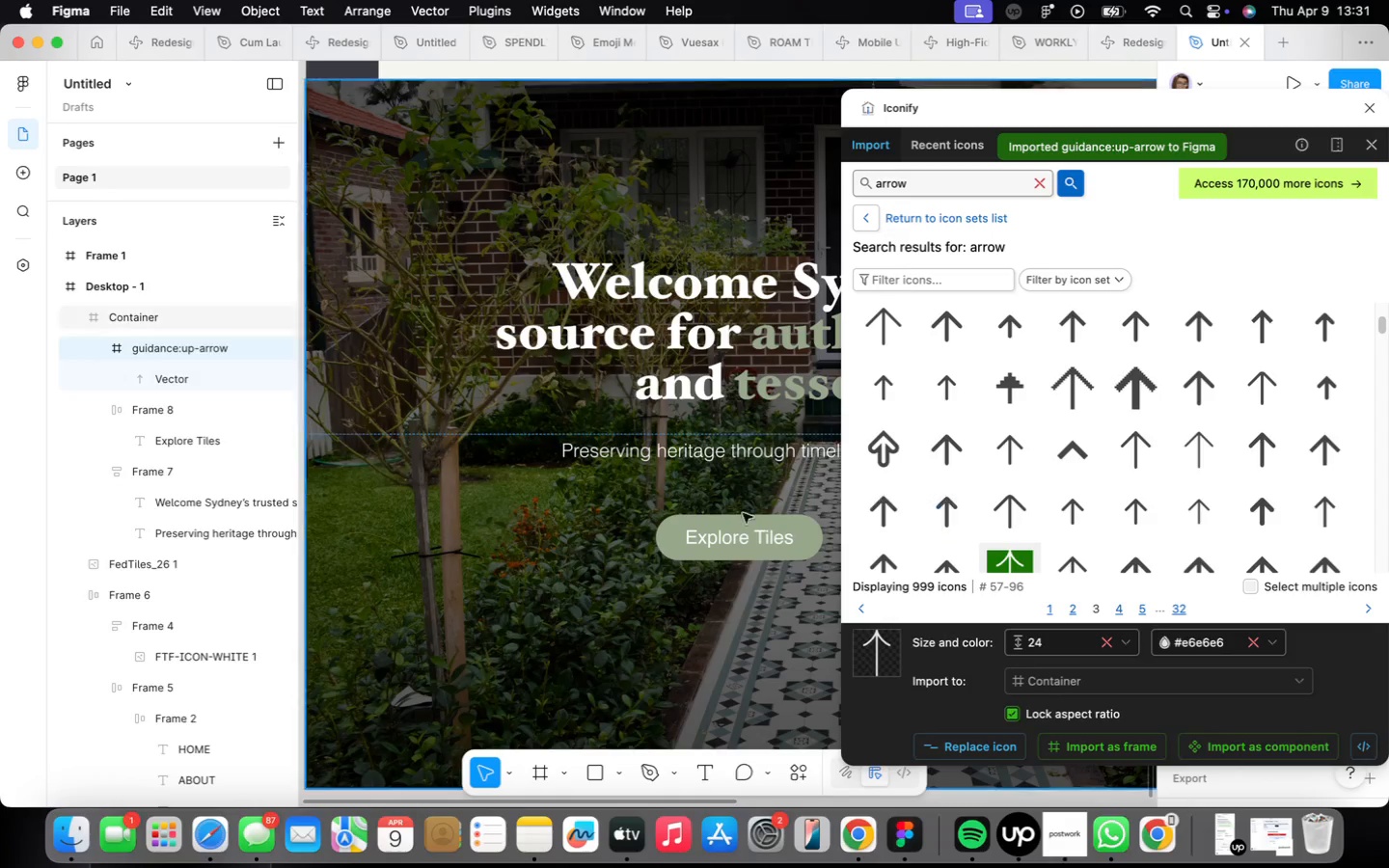 
scroll: coordinate [724, 545], scroll_direction: down, amount: 9.0
 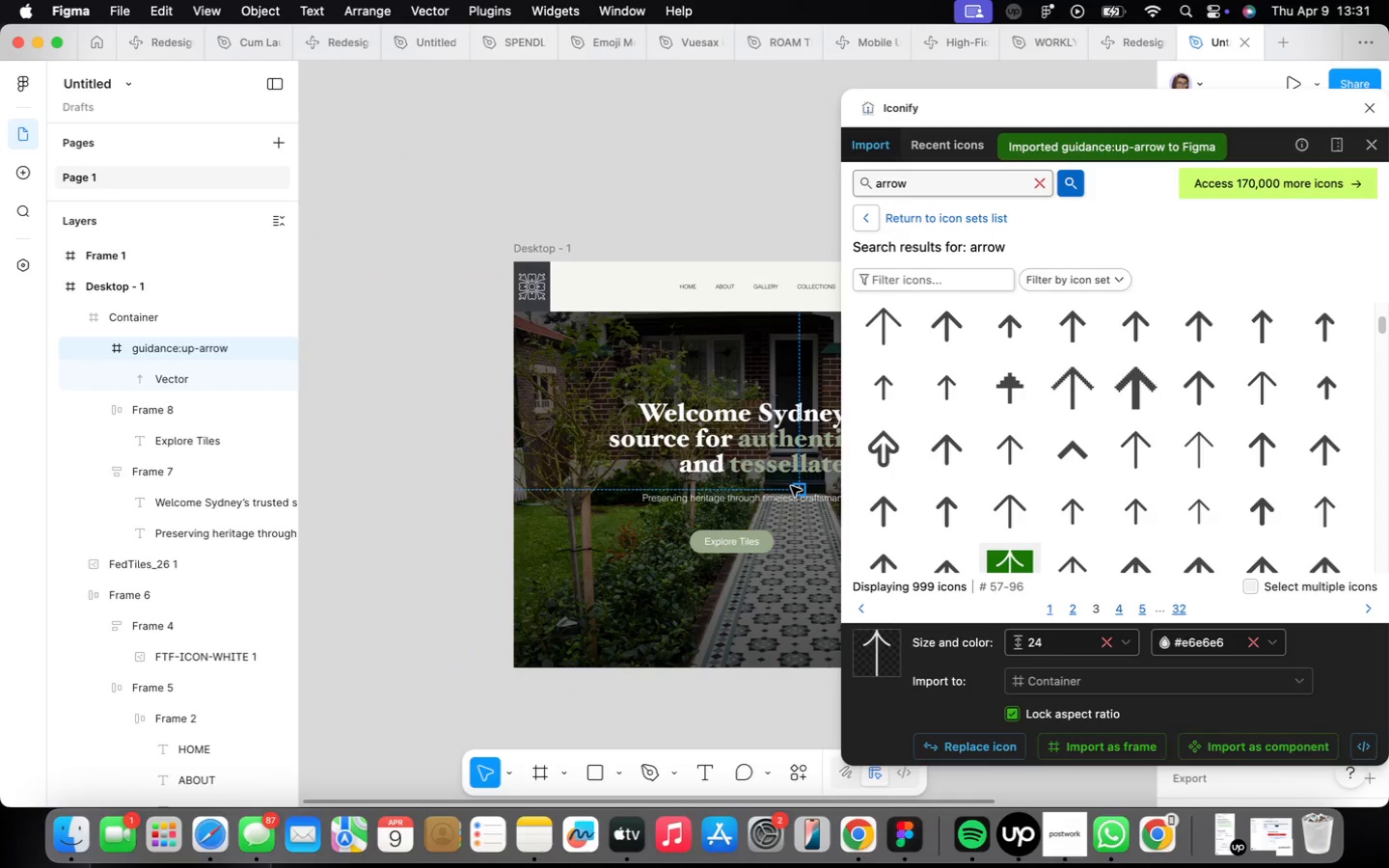 
scroll: coordinate [791, 487], scroll_direction: up, amount: 20.0
 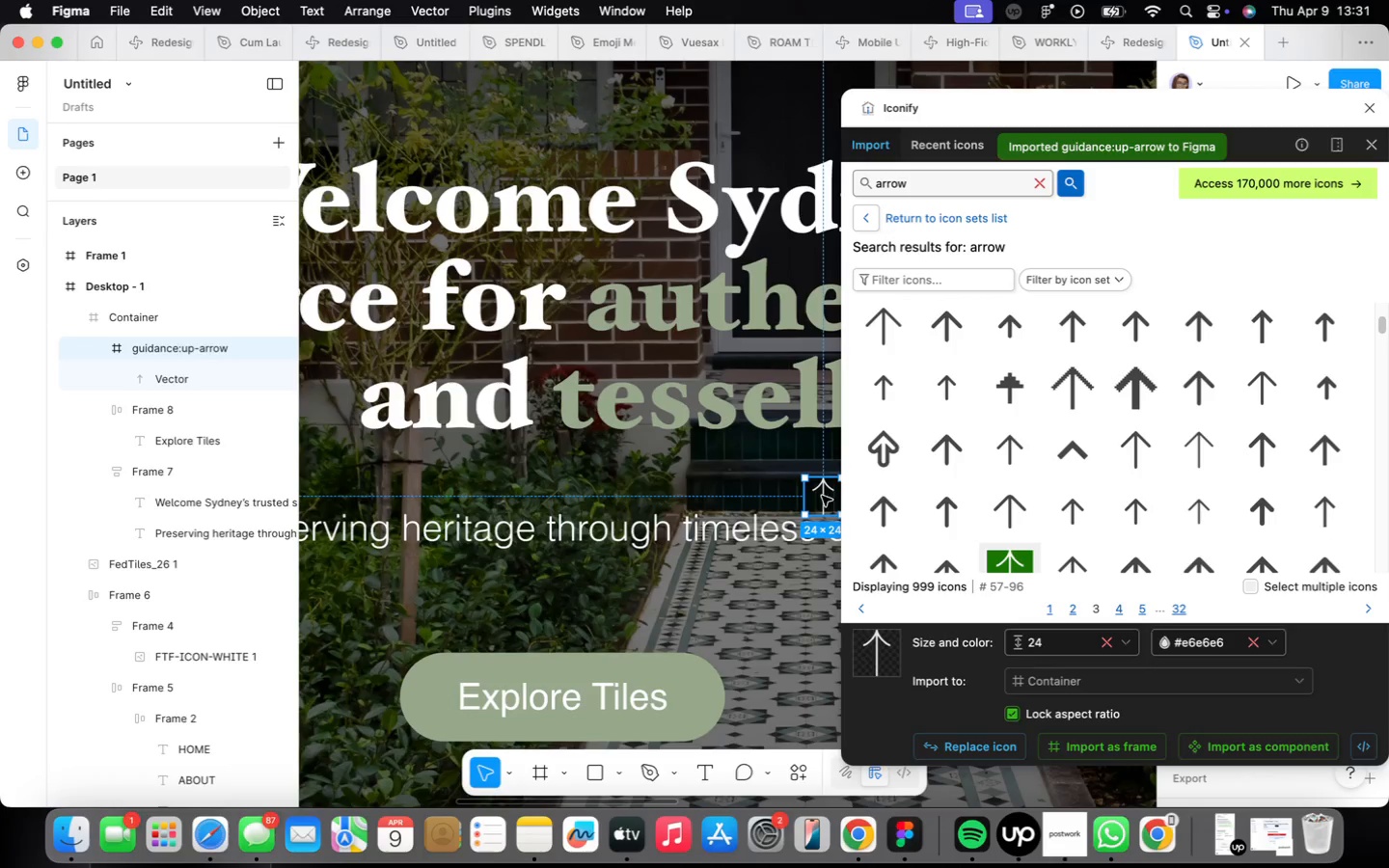 
left_click_drag(start_coordinate=[822, 496], to_coordinate=[734, 606])
 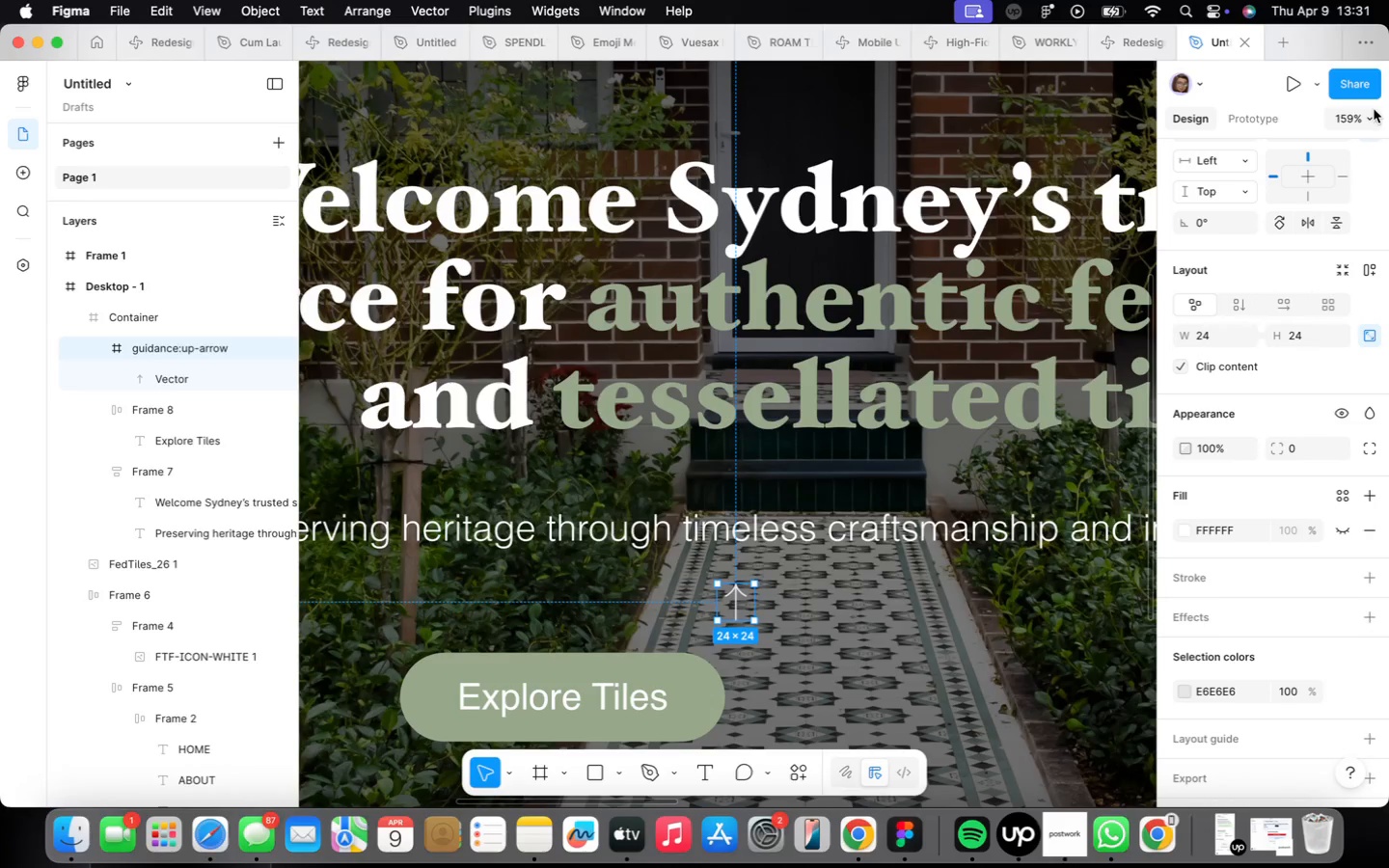 
scroll: coordinate [1286, 483], scroll_direction: down, amount: 6.0
 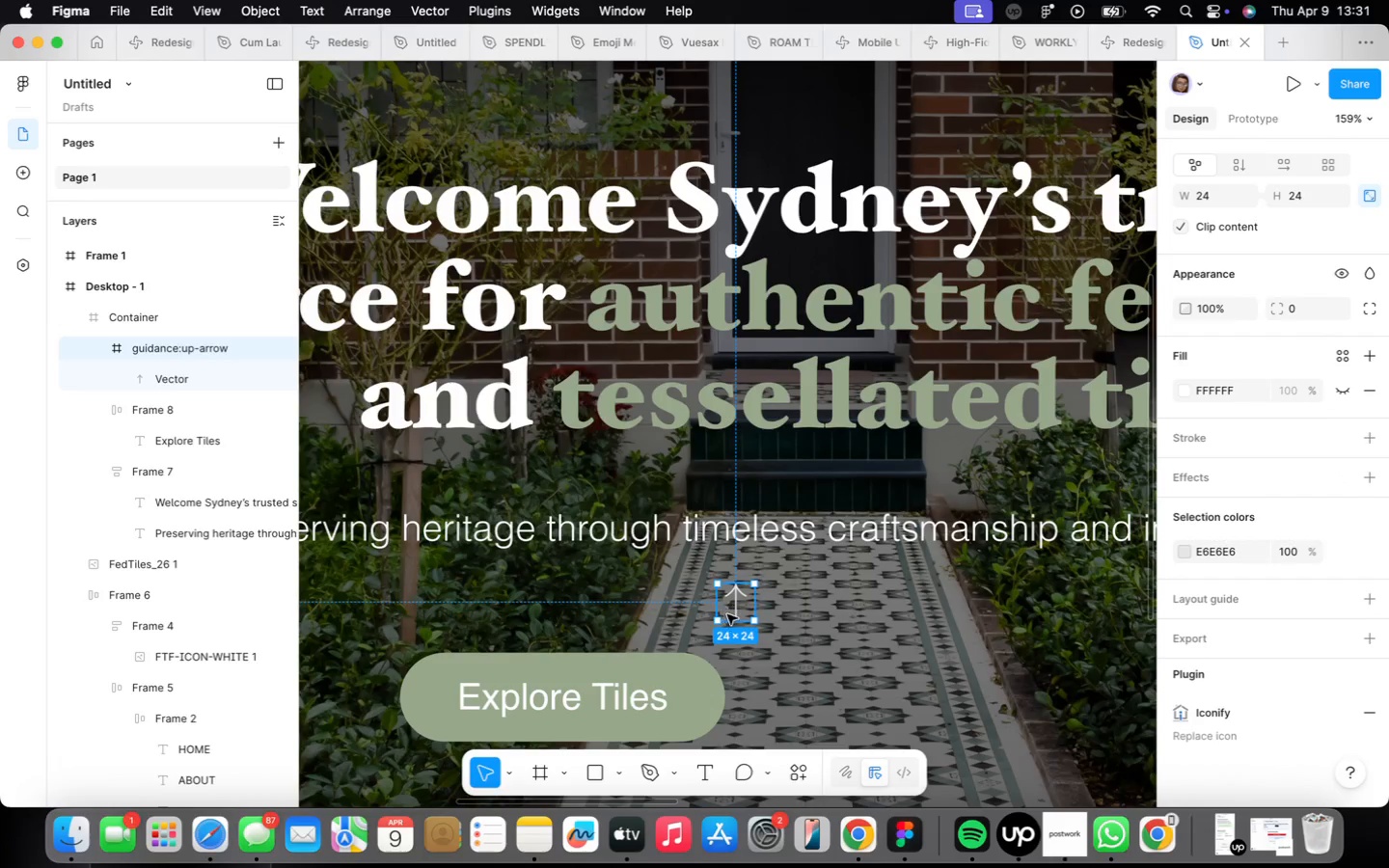 
double_click([730, 608])
 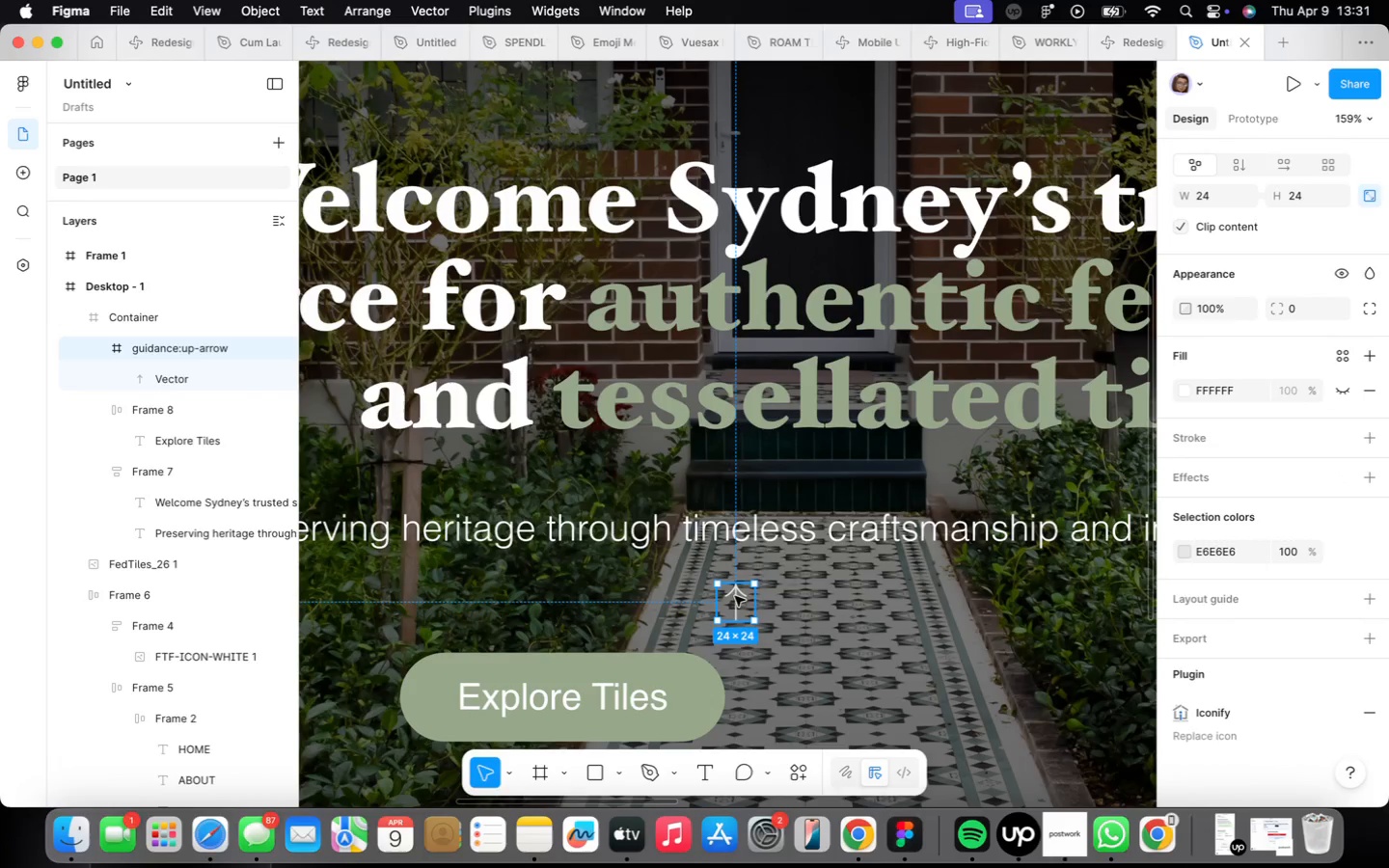 
double_click([735, 596])
 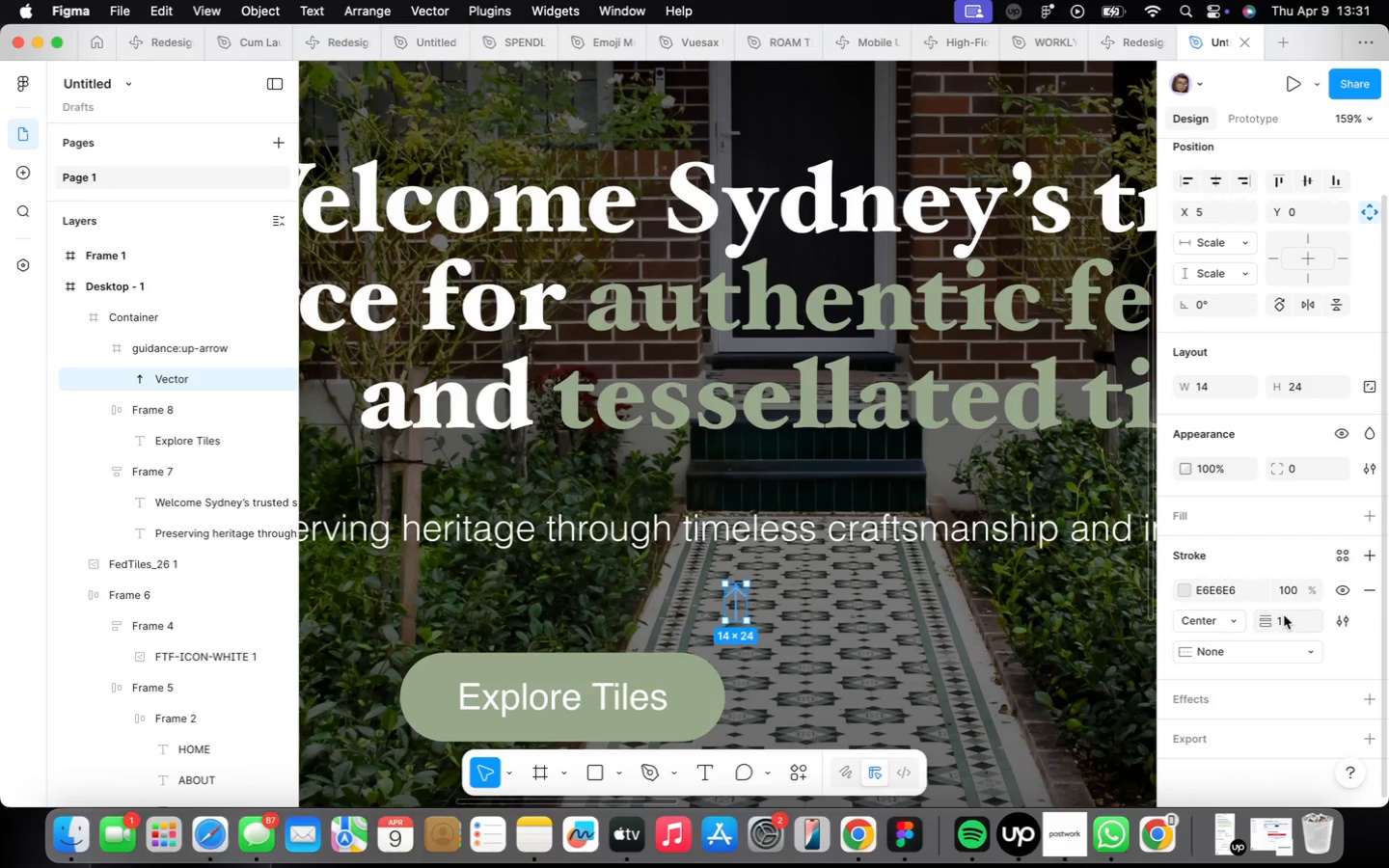 
left_click([1281, 619])
 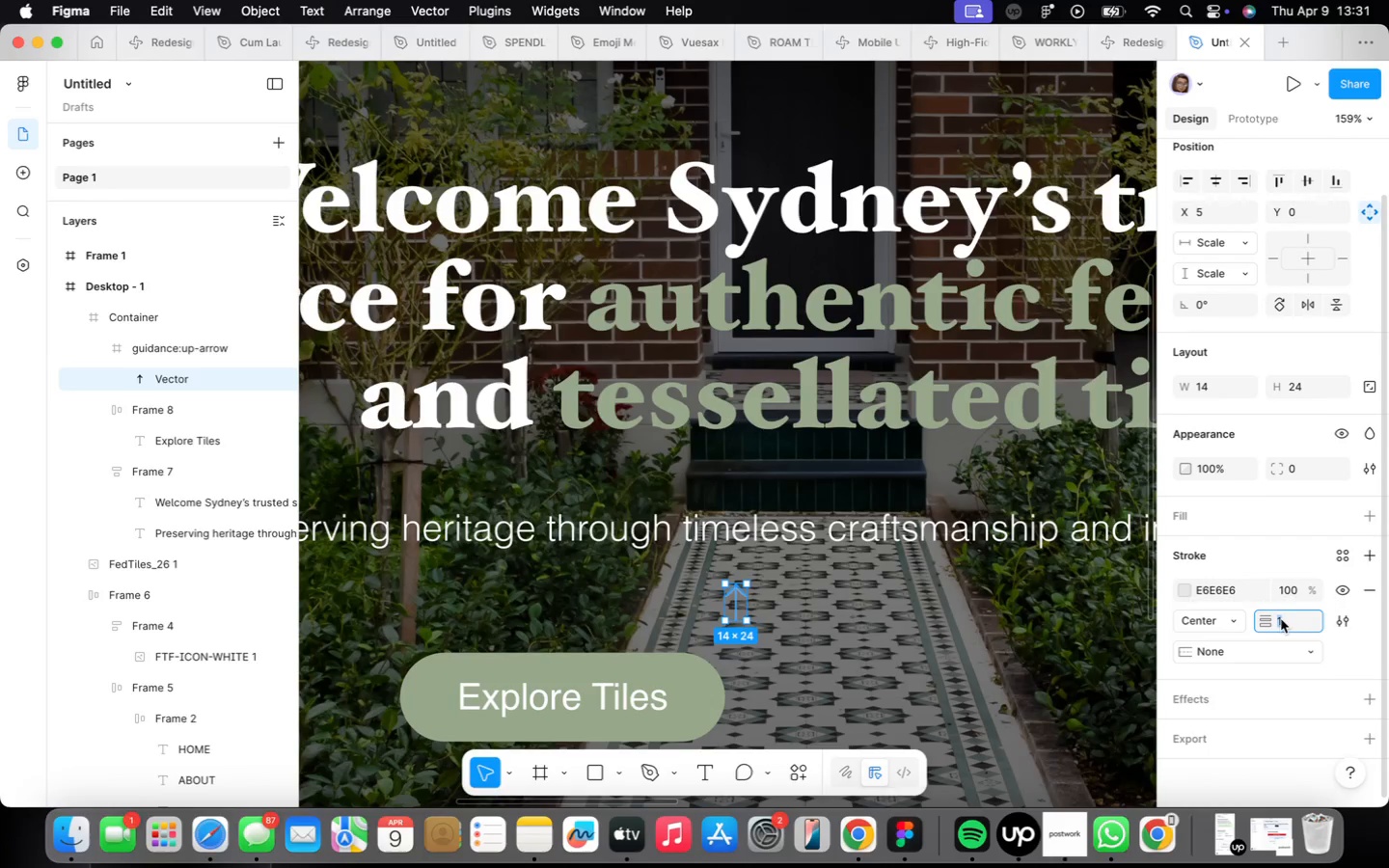 
key(2)
 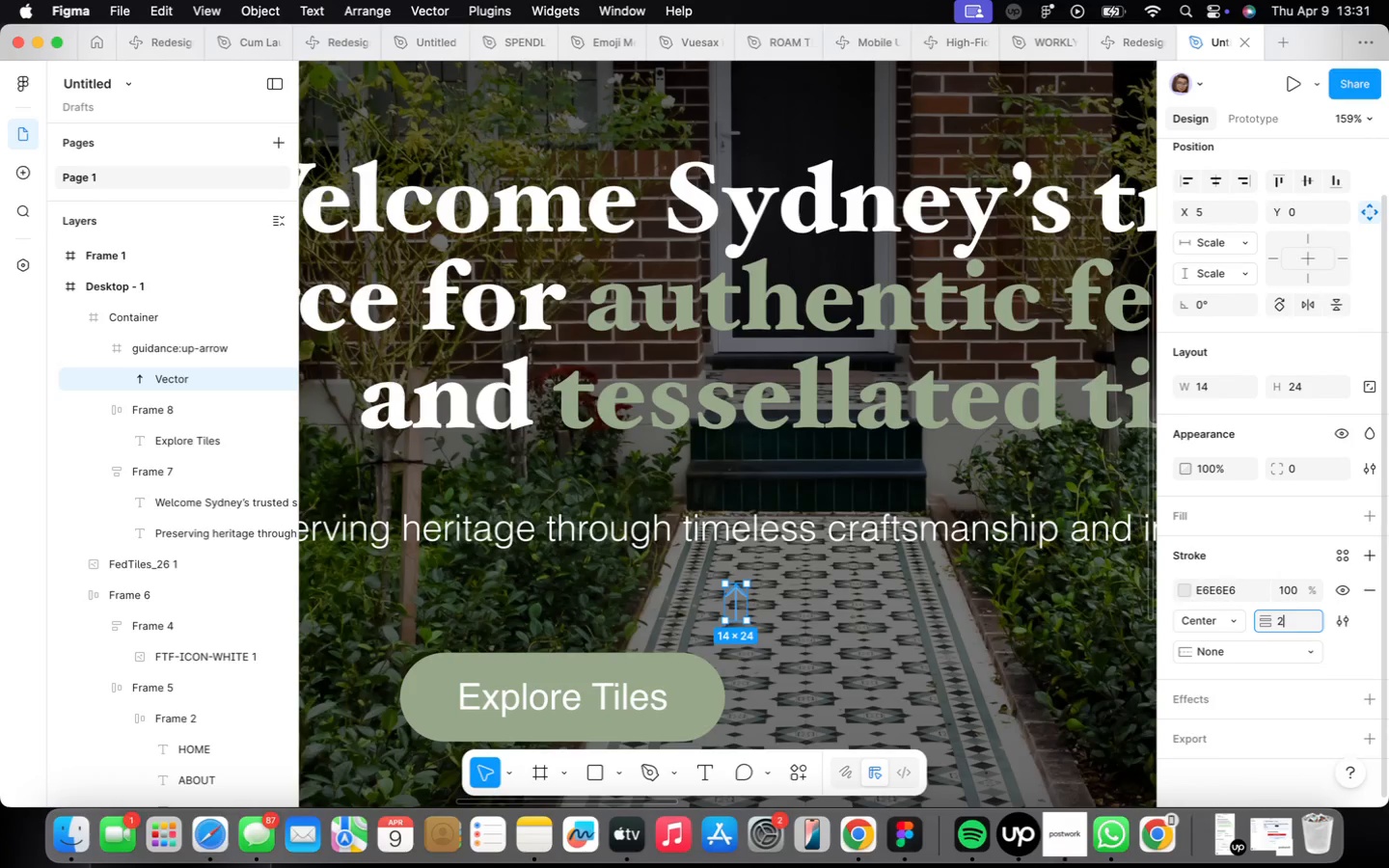 
key(Enter)
 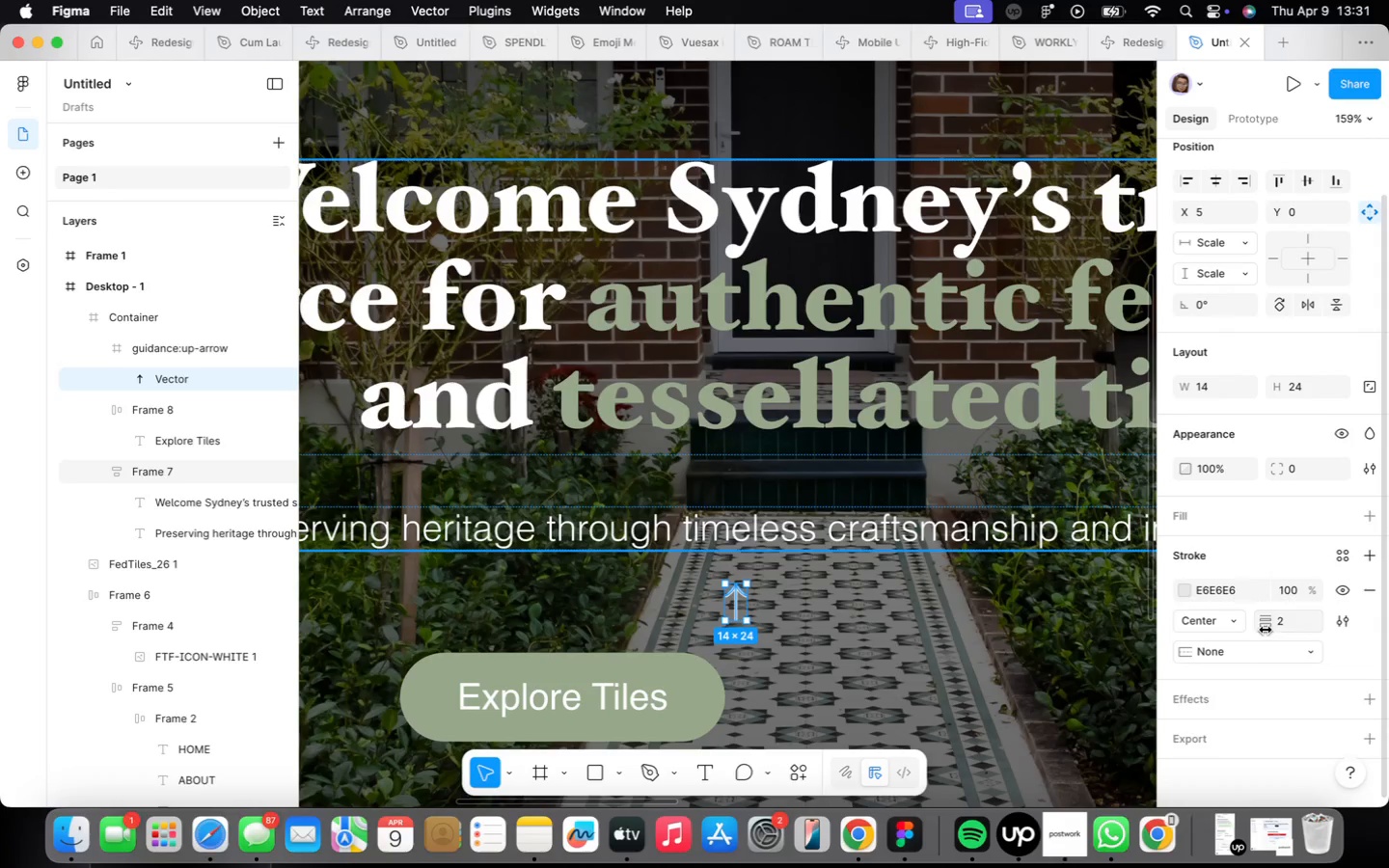 
left_click([1030, 680])
 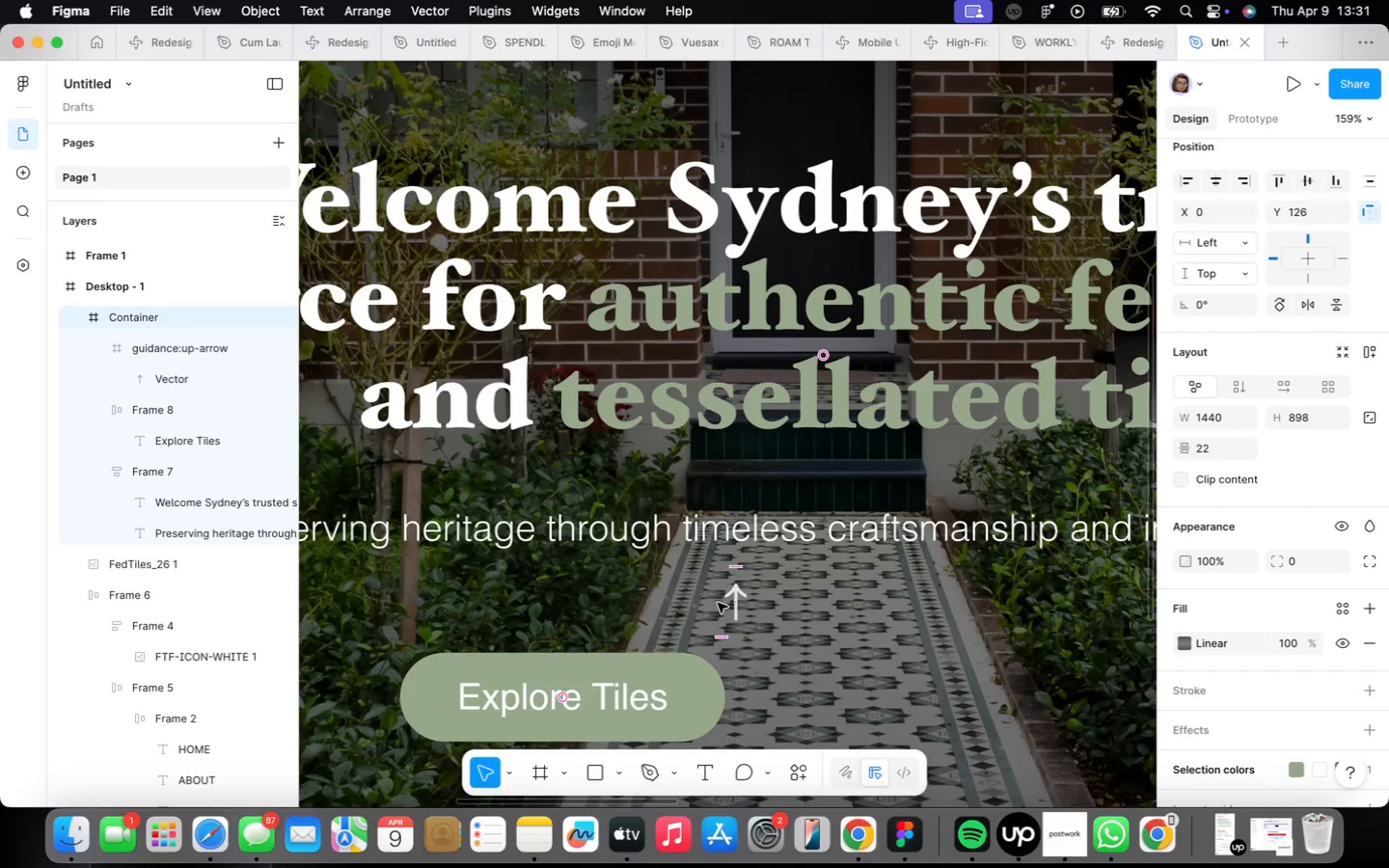 
double_click([741, 597])
 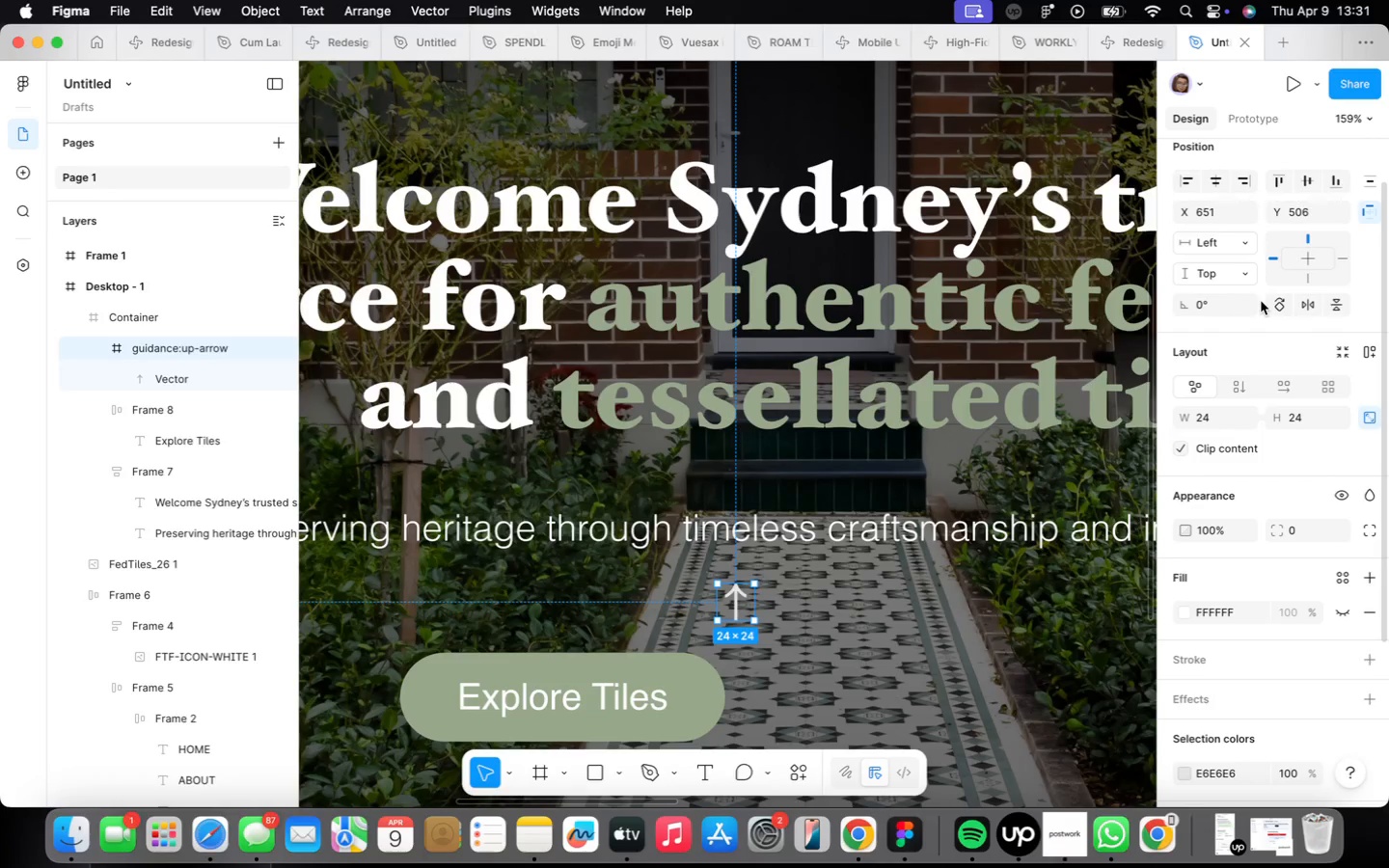 
left_click([1280, 298])
 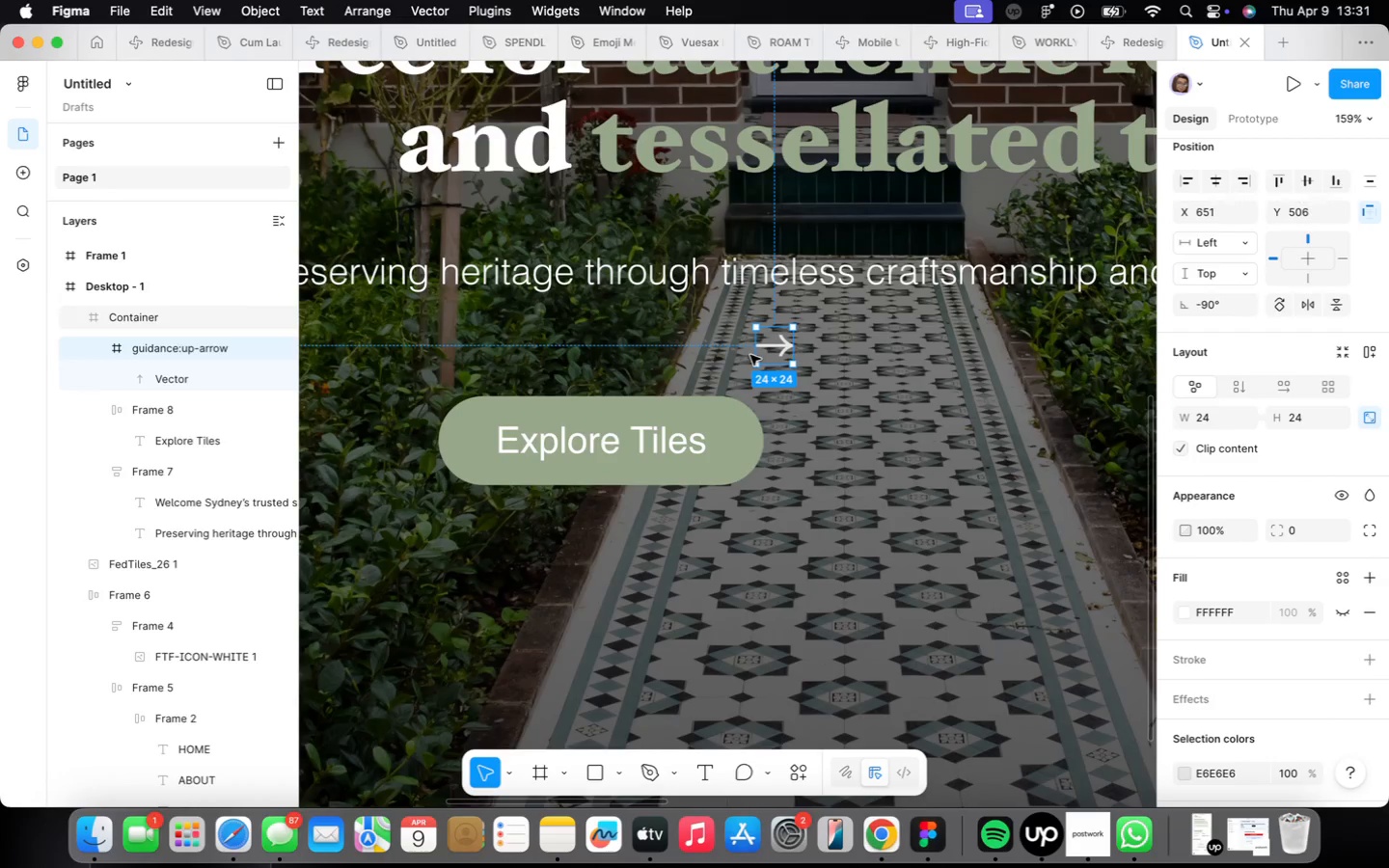 
left_click_drag(start_coordinate=[770, 351], to_coordinate=[712, 442])
 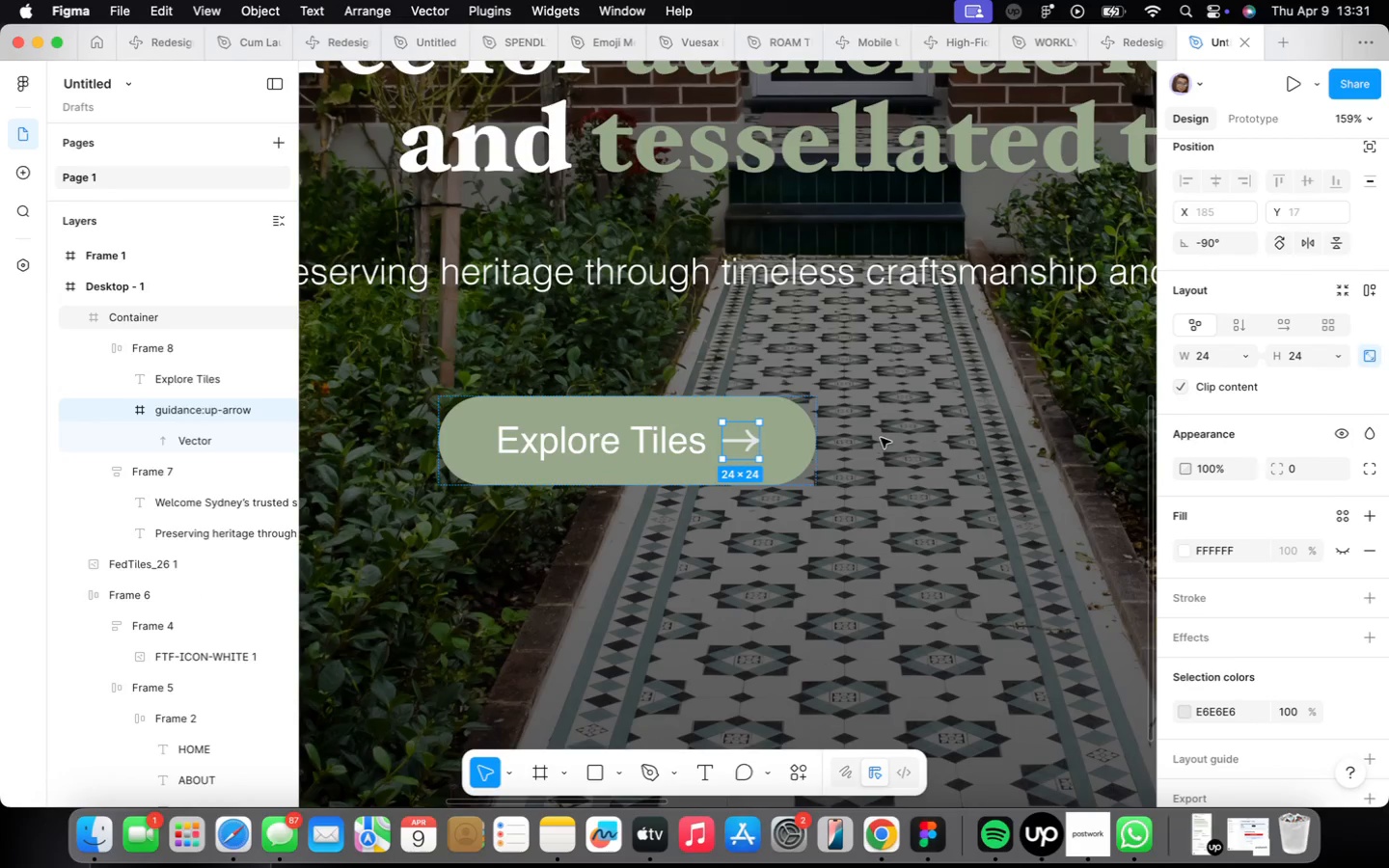 
left_click([882, 440])
 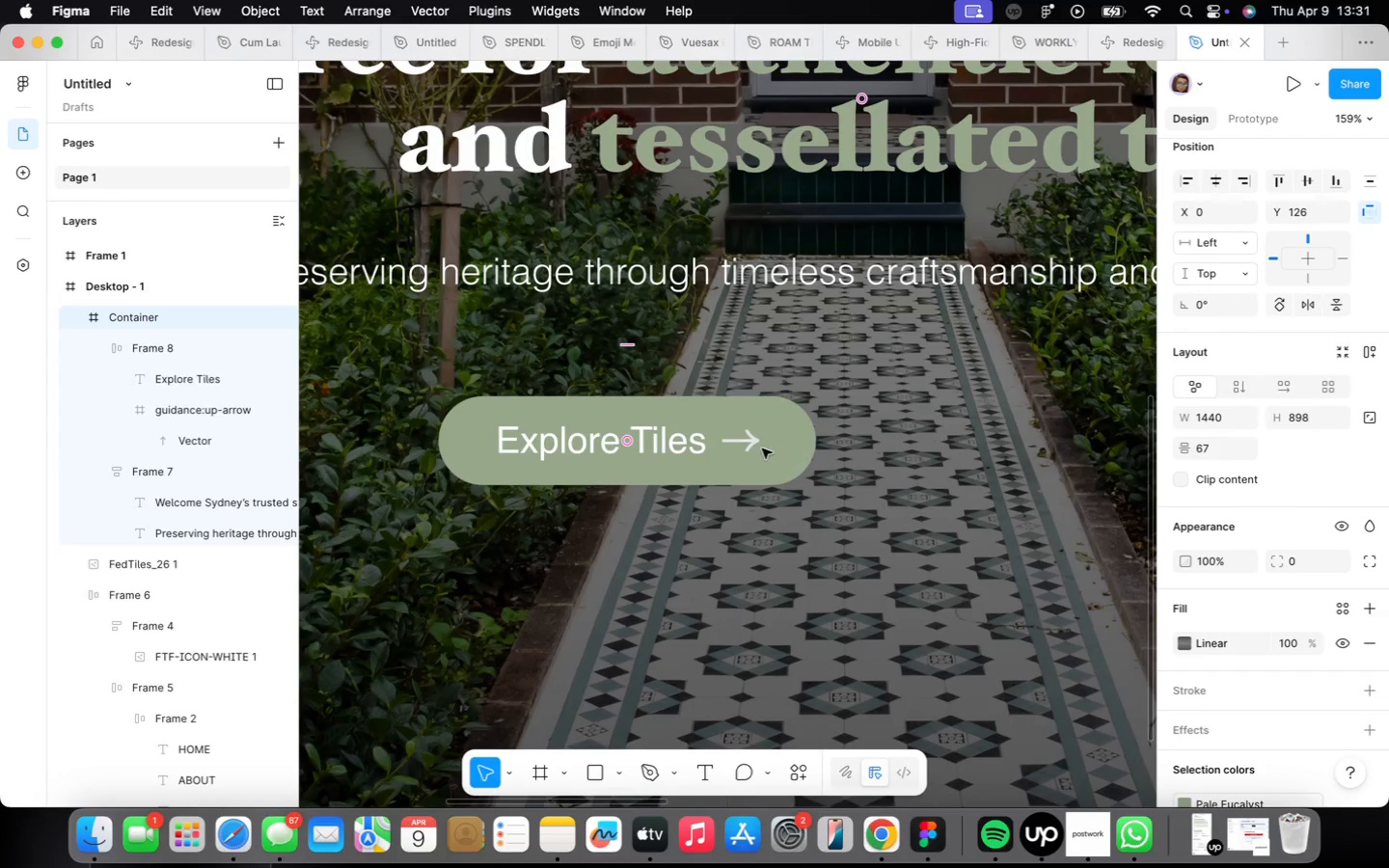 
double_click([762, 448])
 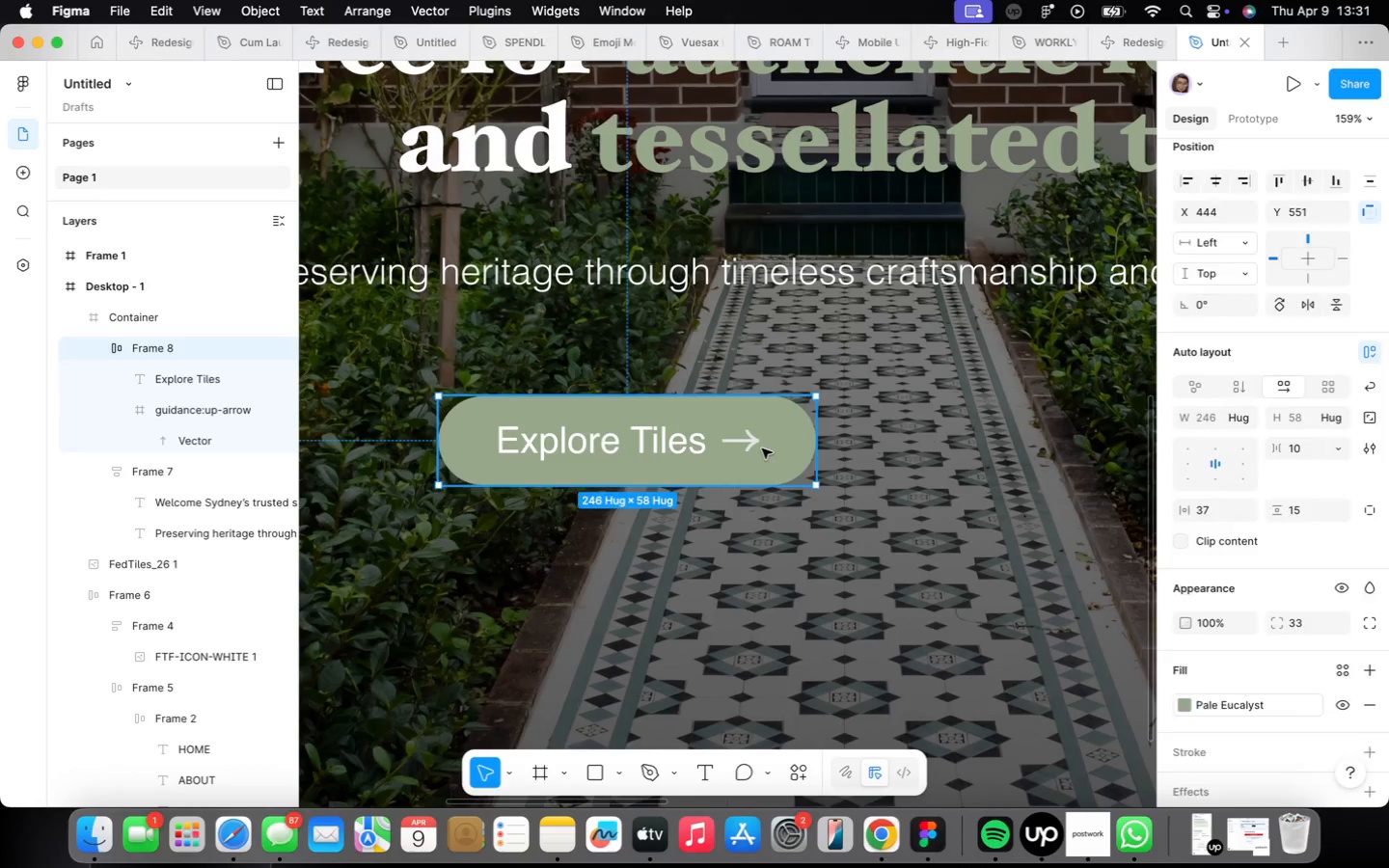 
triple_click([762, 448])
 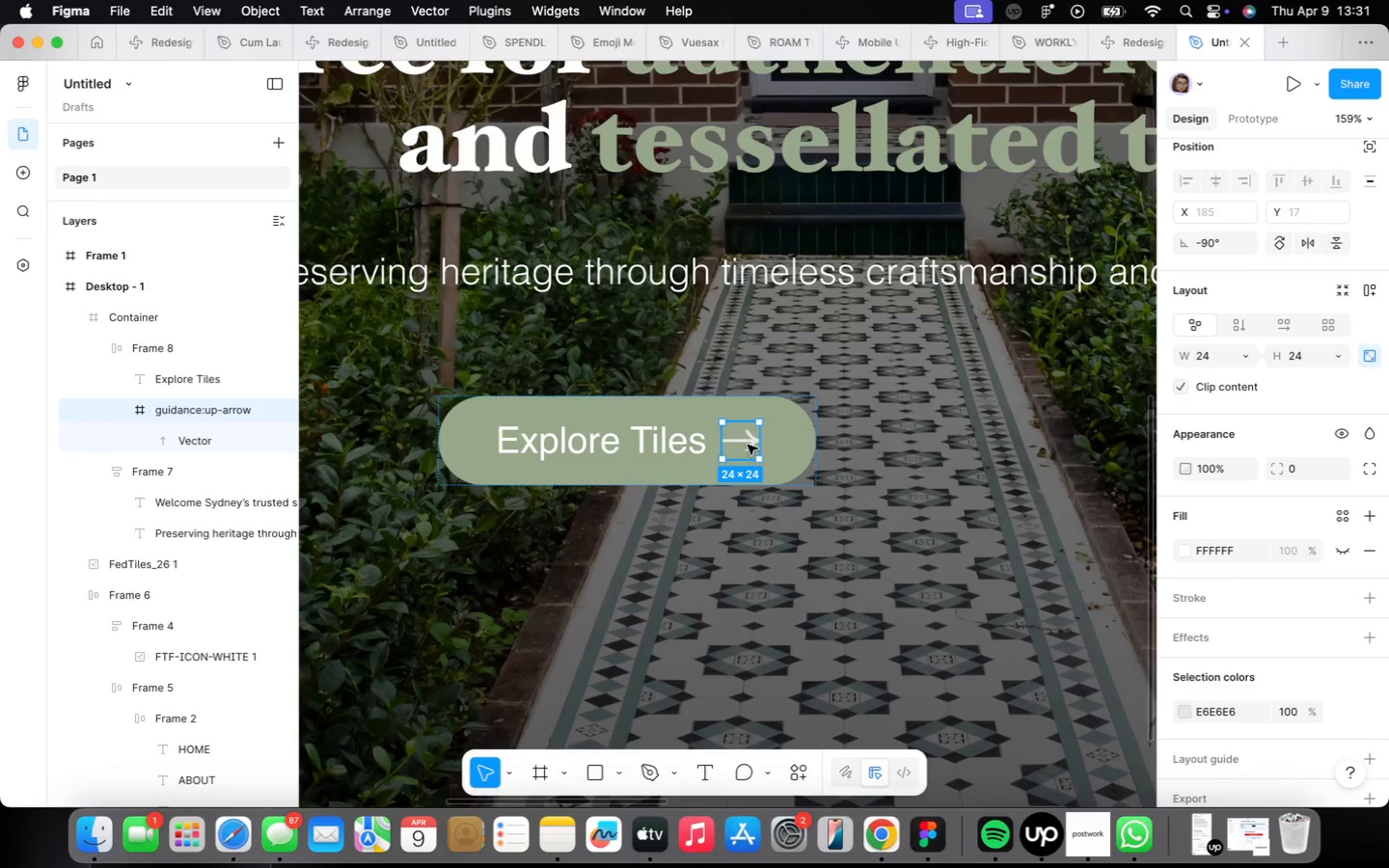 
scroll: coordinate [748, 446], scroll_direction: up, amount: 11.0
 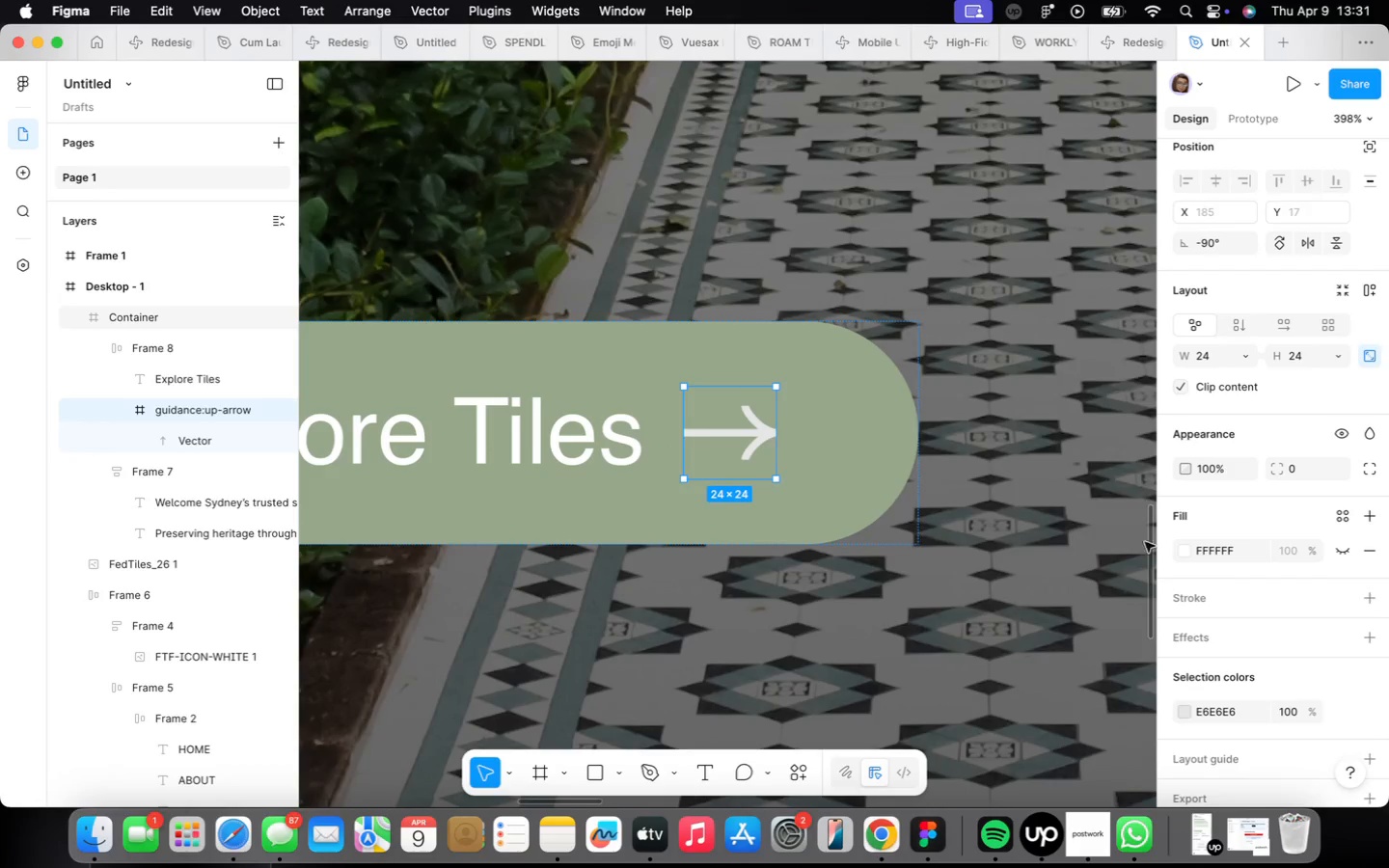 
scroll: coordinate [1277, 464], scroll_direction: down, amount: 14.0
 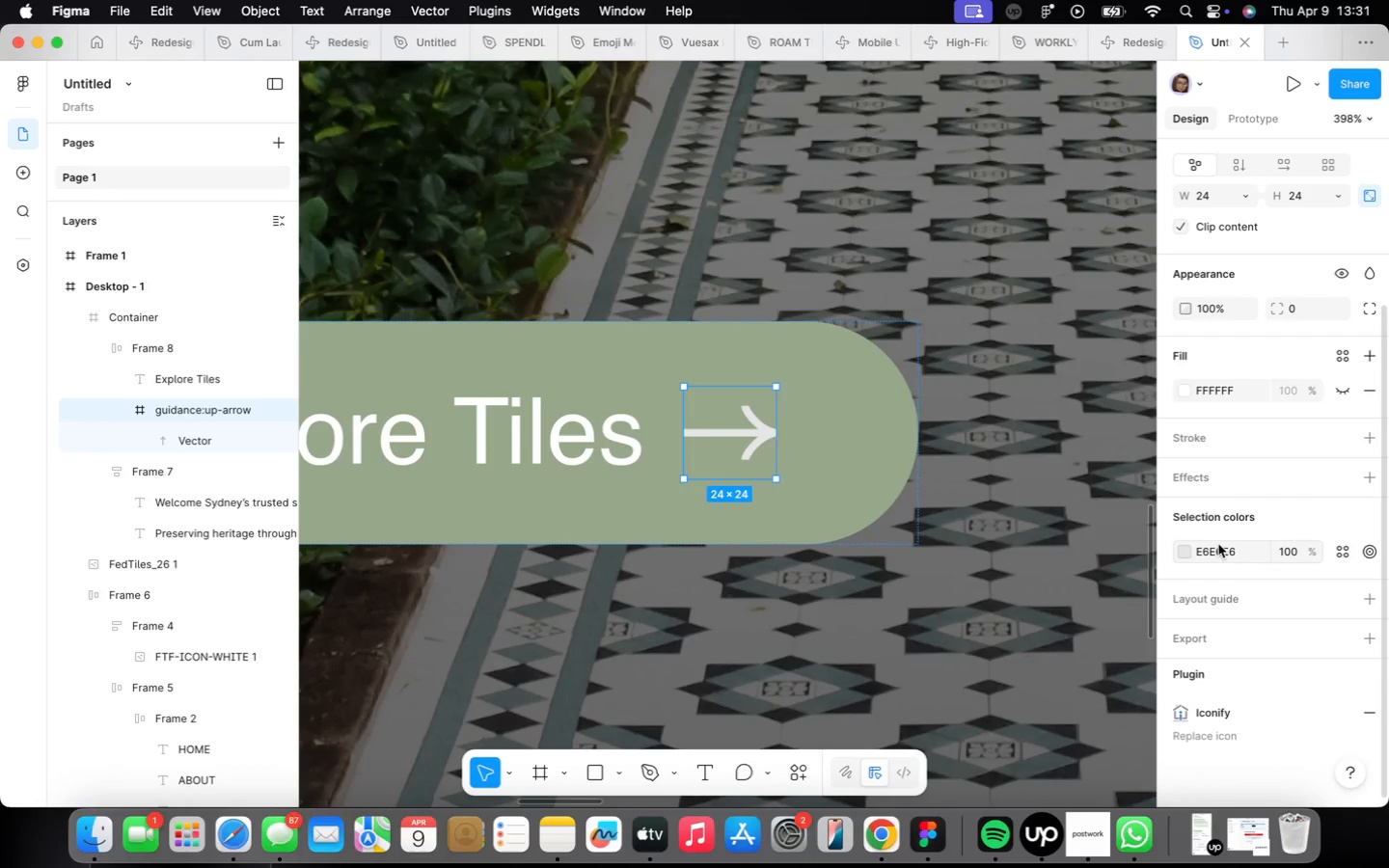 
left_click_drag(start_coordinate=[1218, 544], to_coordinate=[1225, 547])
 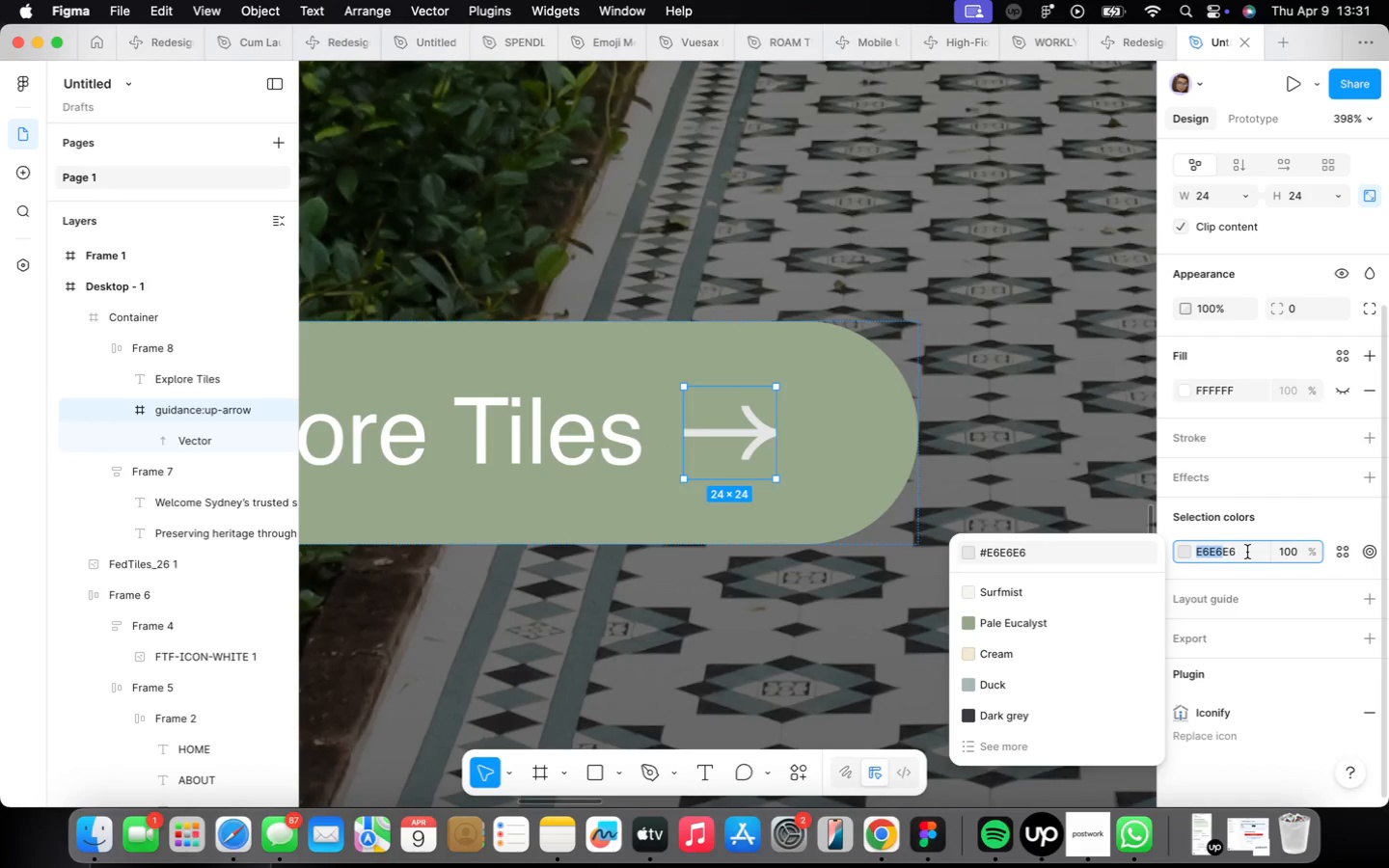 
double_click([1247, 552])
 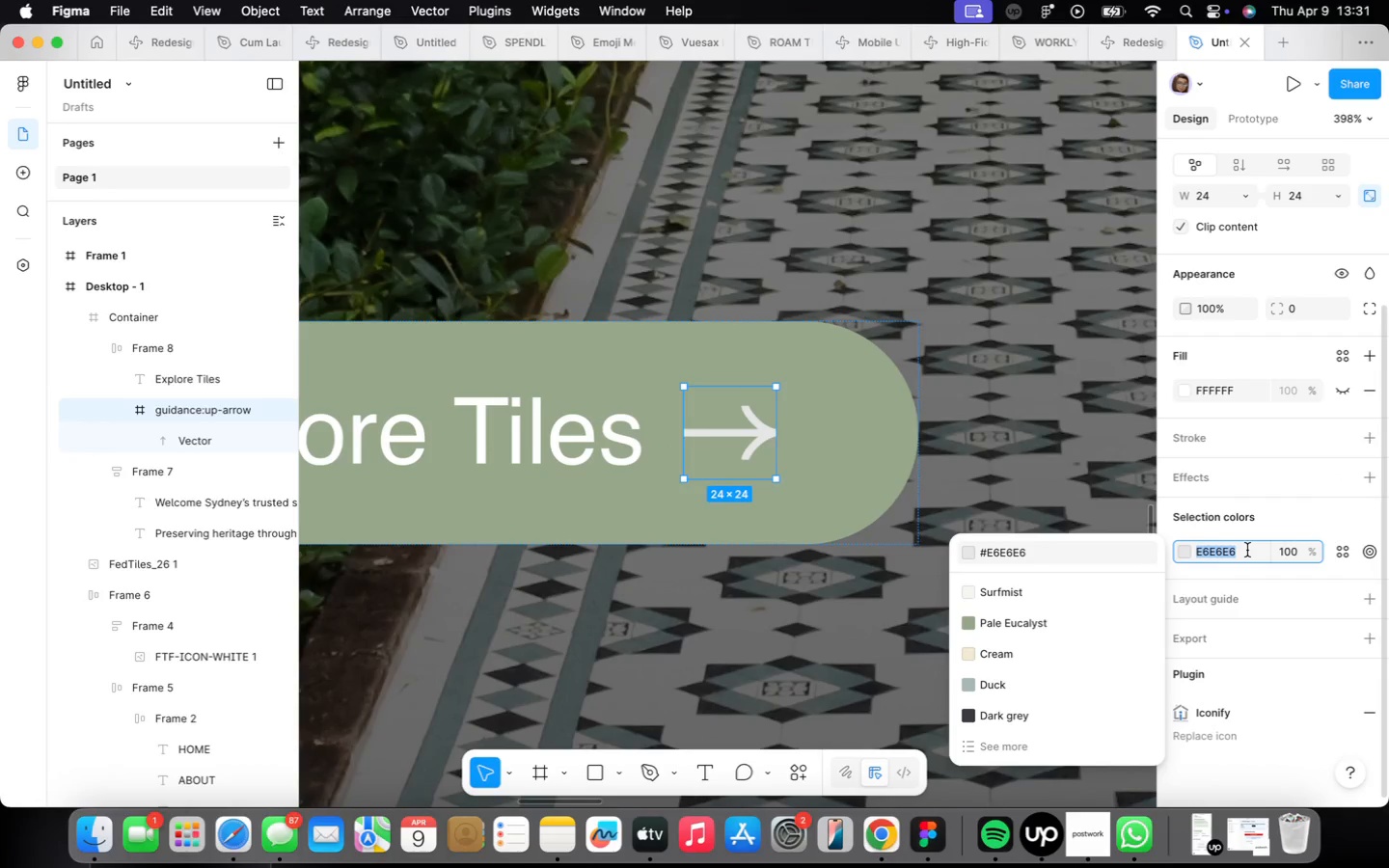 
type(ffffff)
 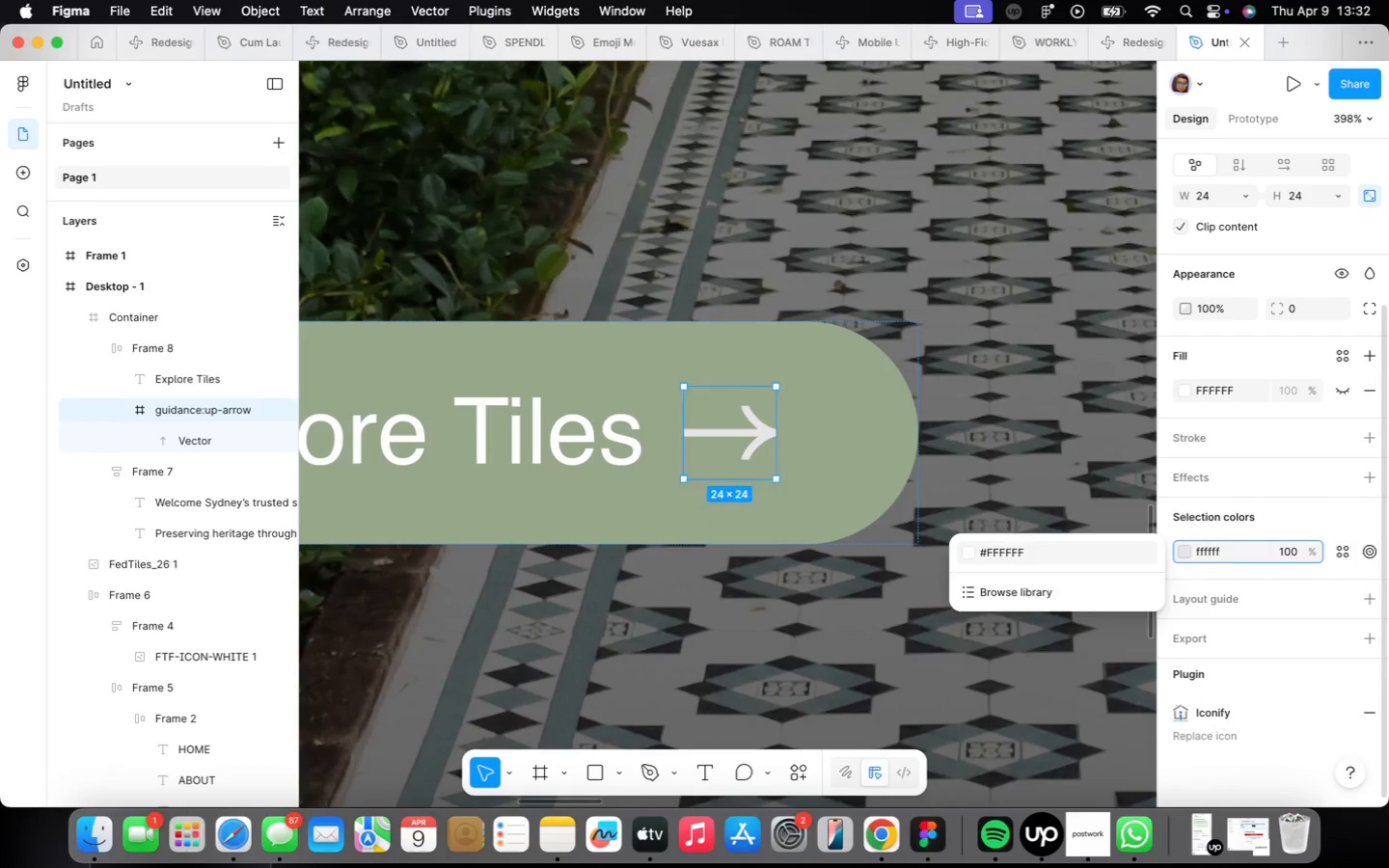 
key(Enter)
 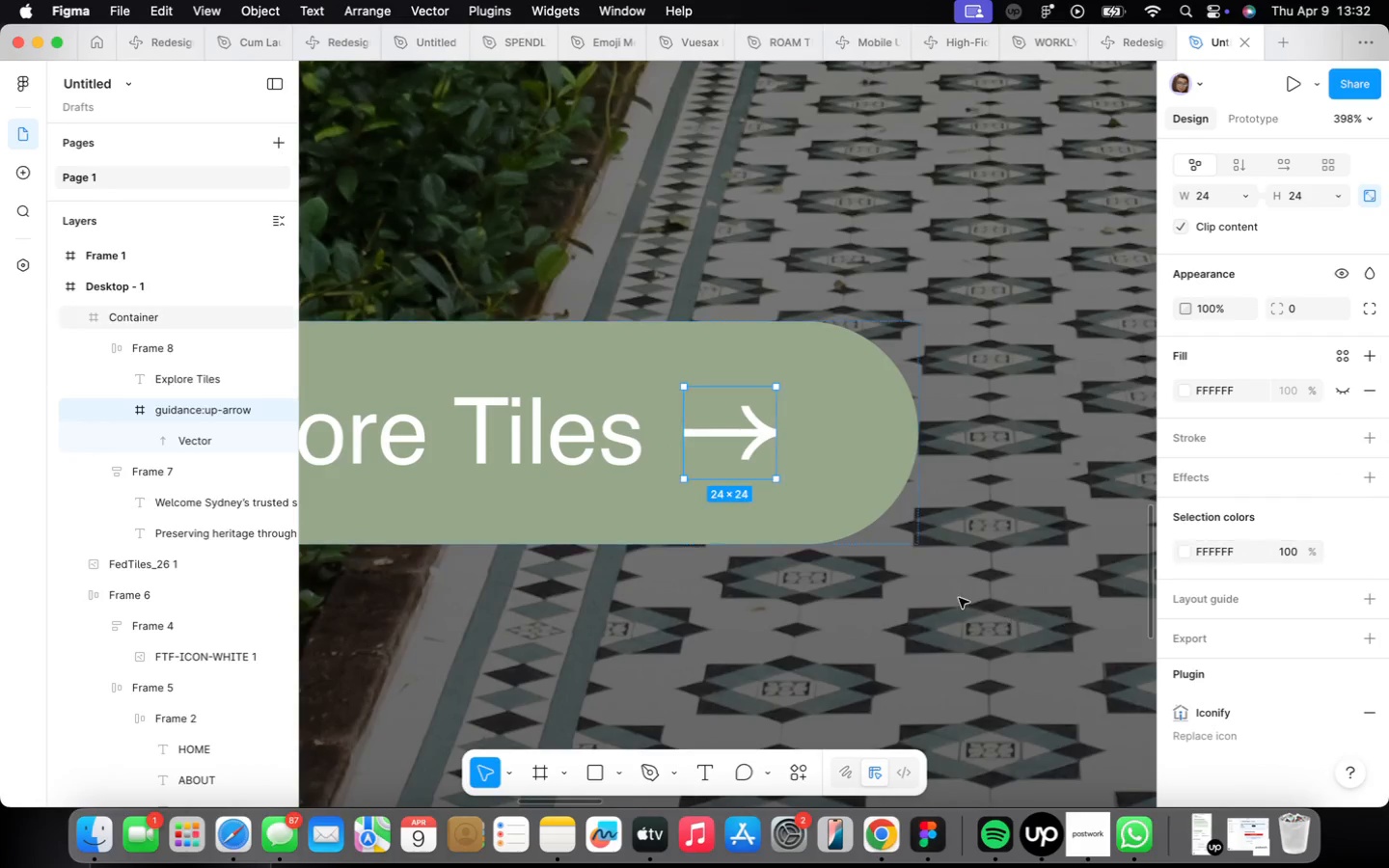 
left_click_drag(start_coordinate=[992, 649], to_coordinate=[1000, 652])
 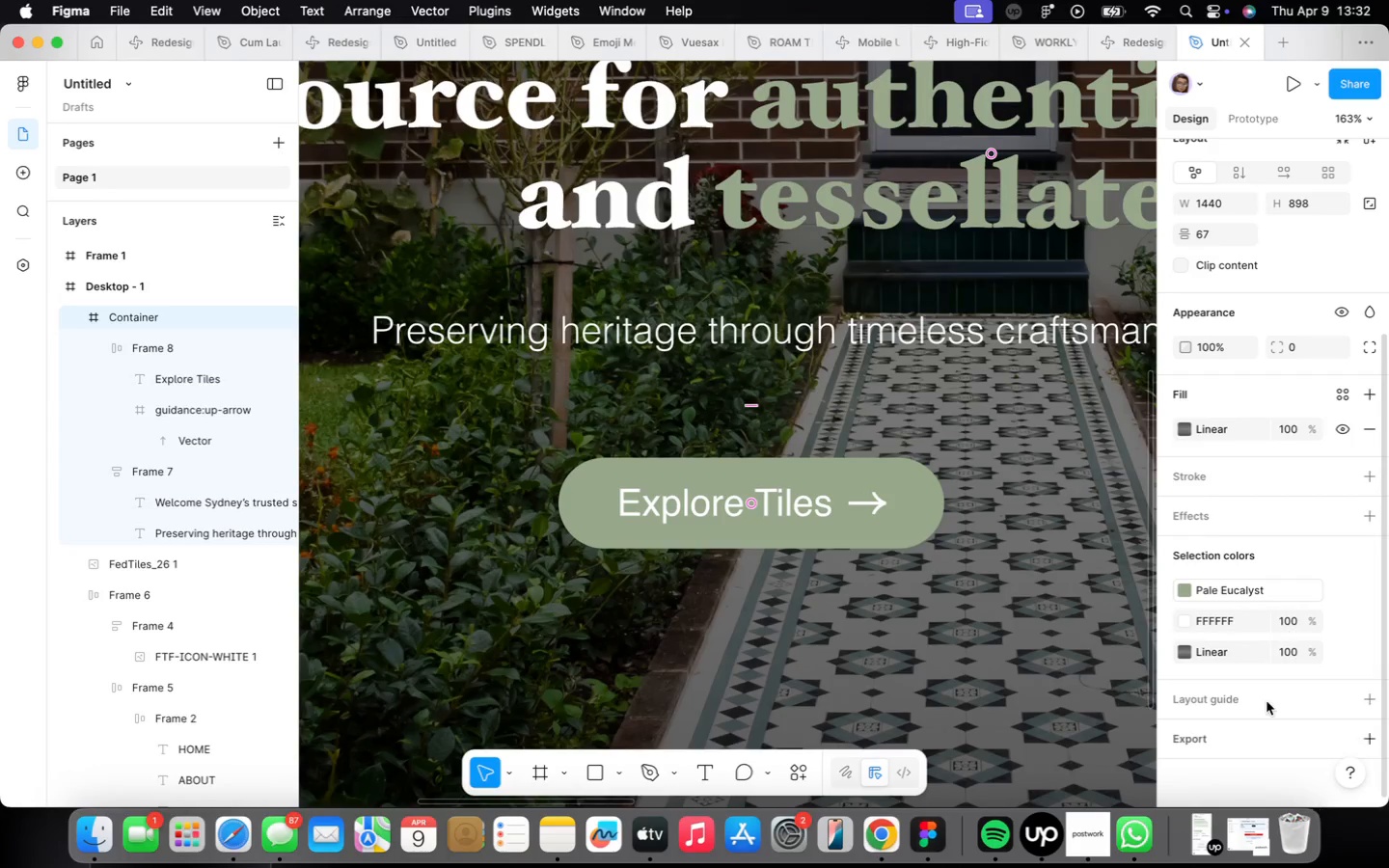 
scroll: coordinate [1023, 659], scroll_direction: down, amount: 47.0
 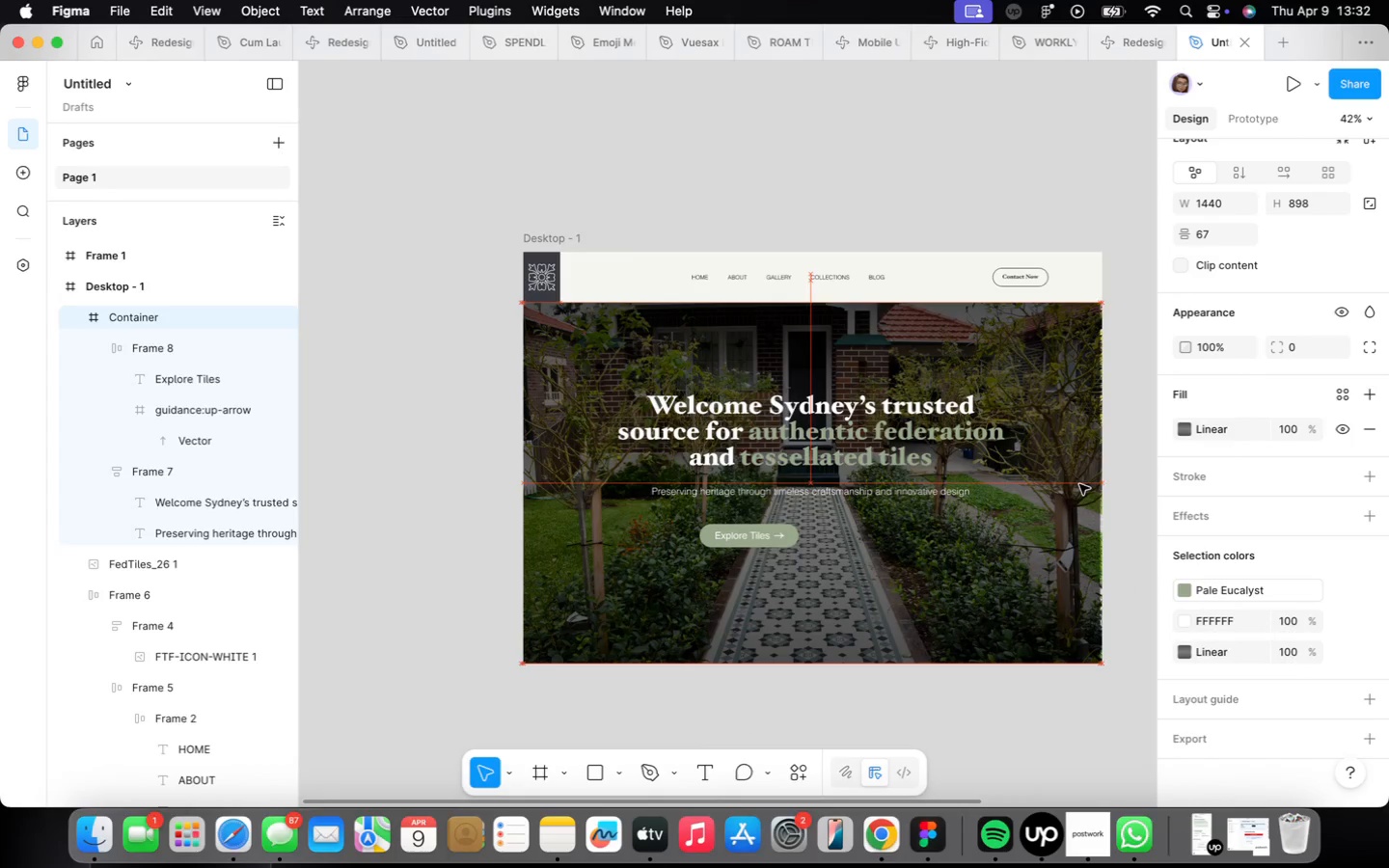 
wait(8.53)
 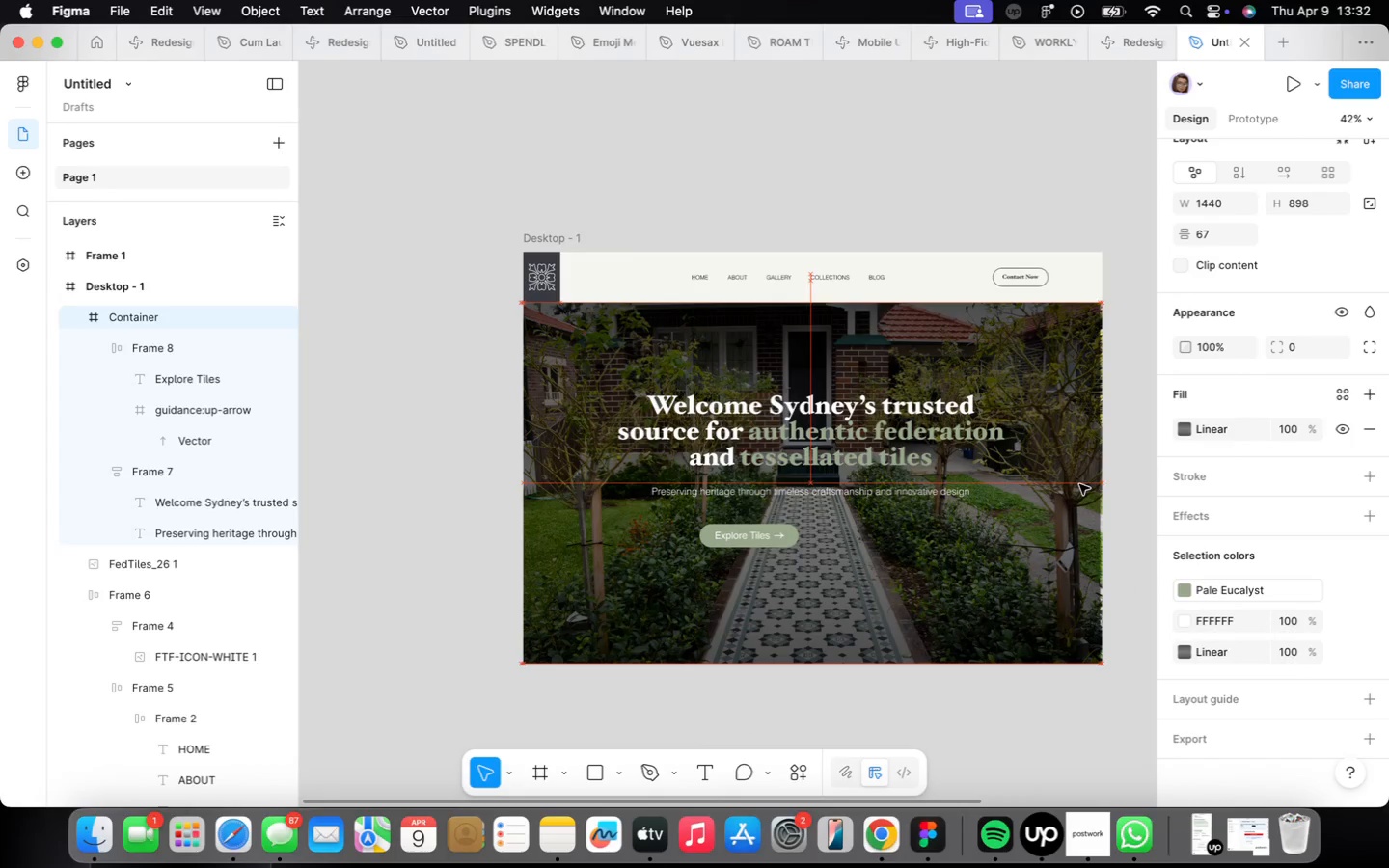 
left_click([1139, 391])
 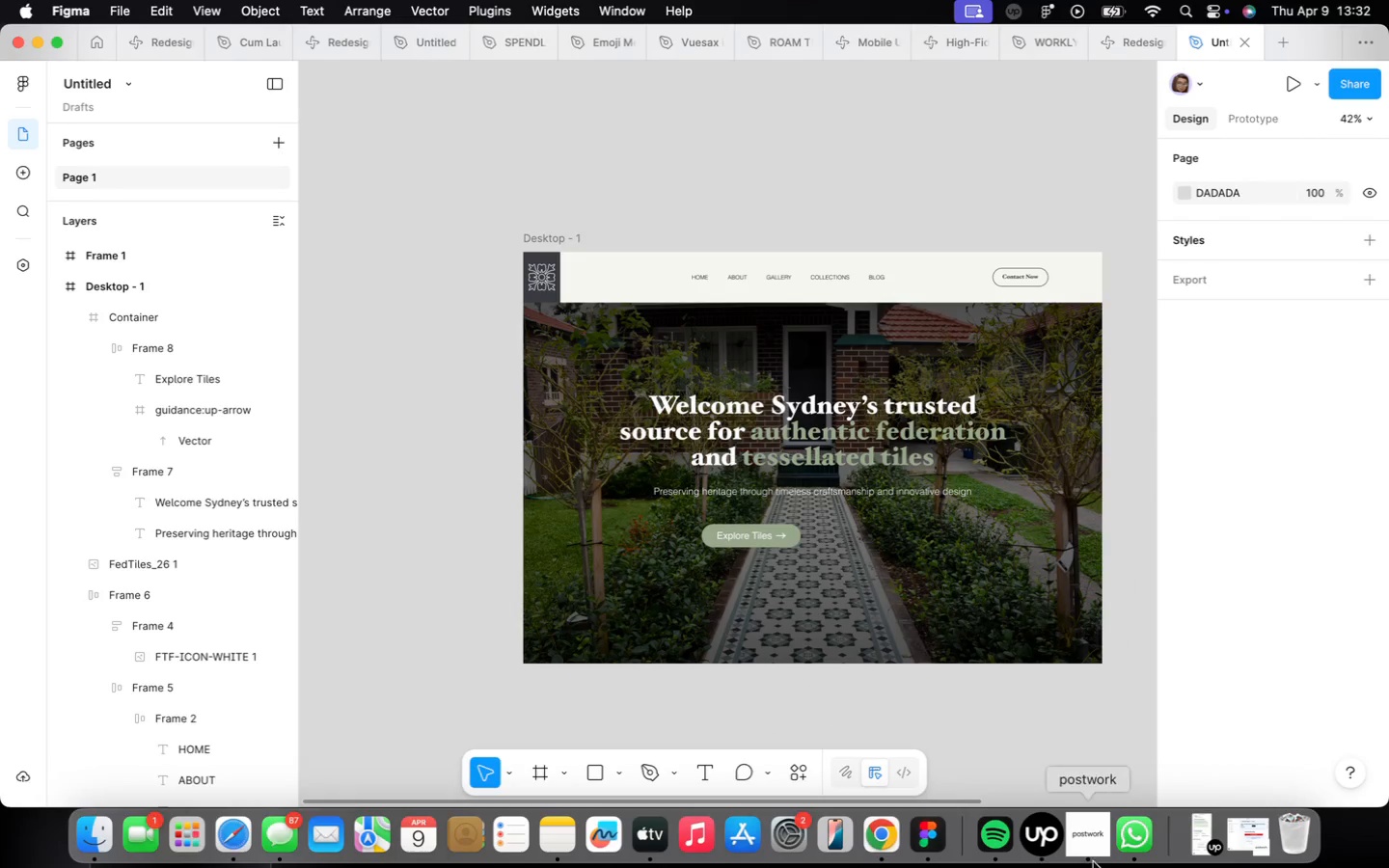 
left_click([1100, 833])